 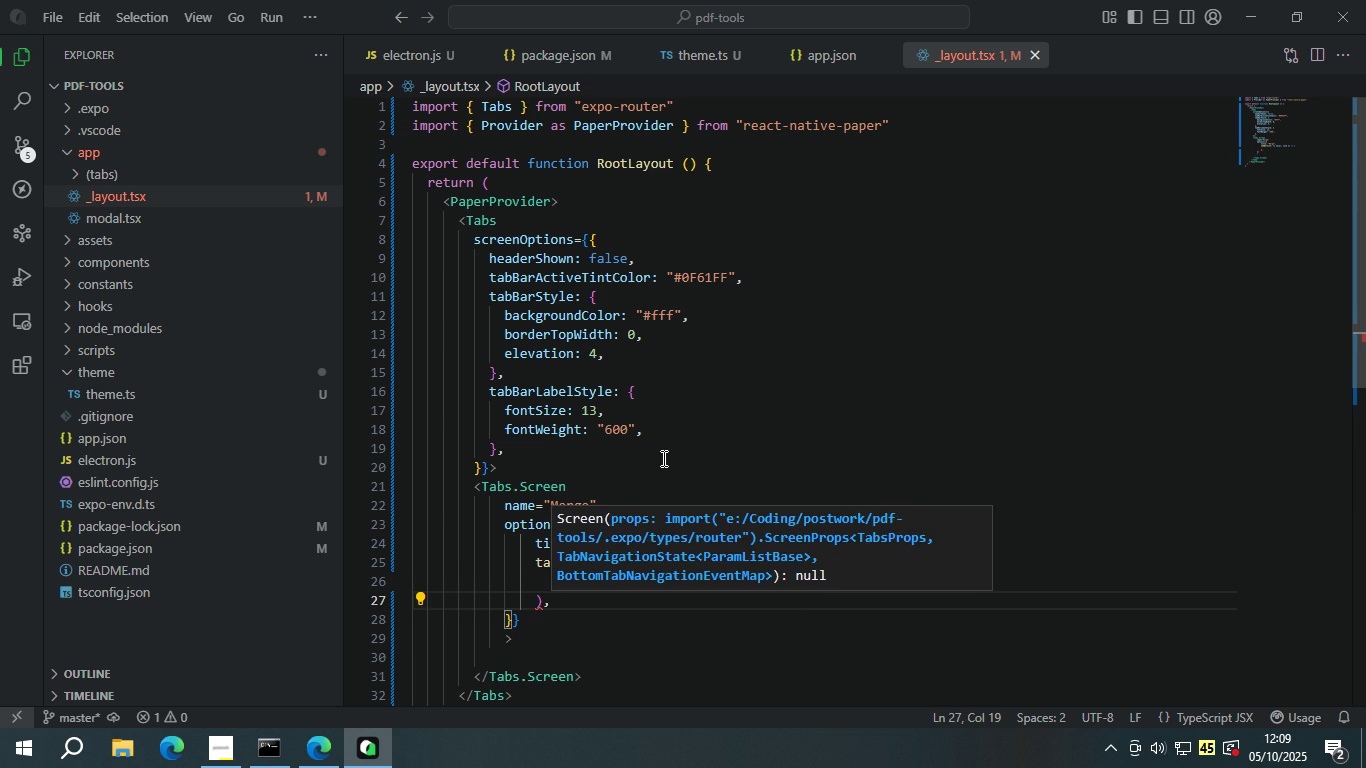 
key(ArrowDown)
 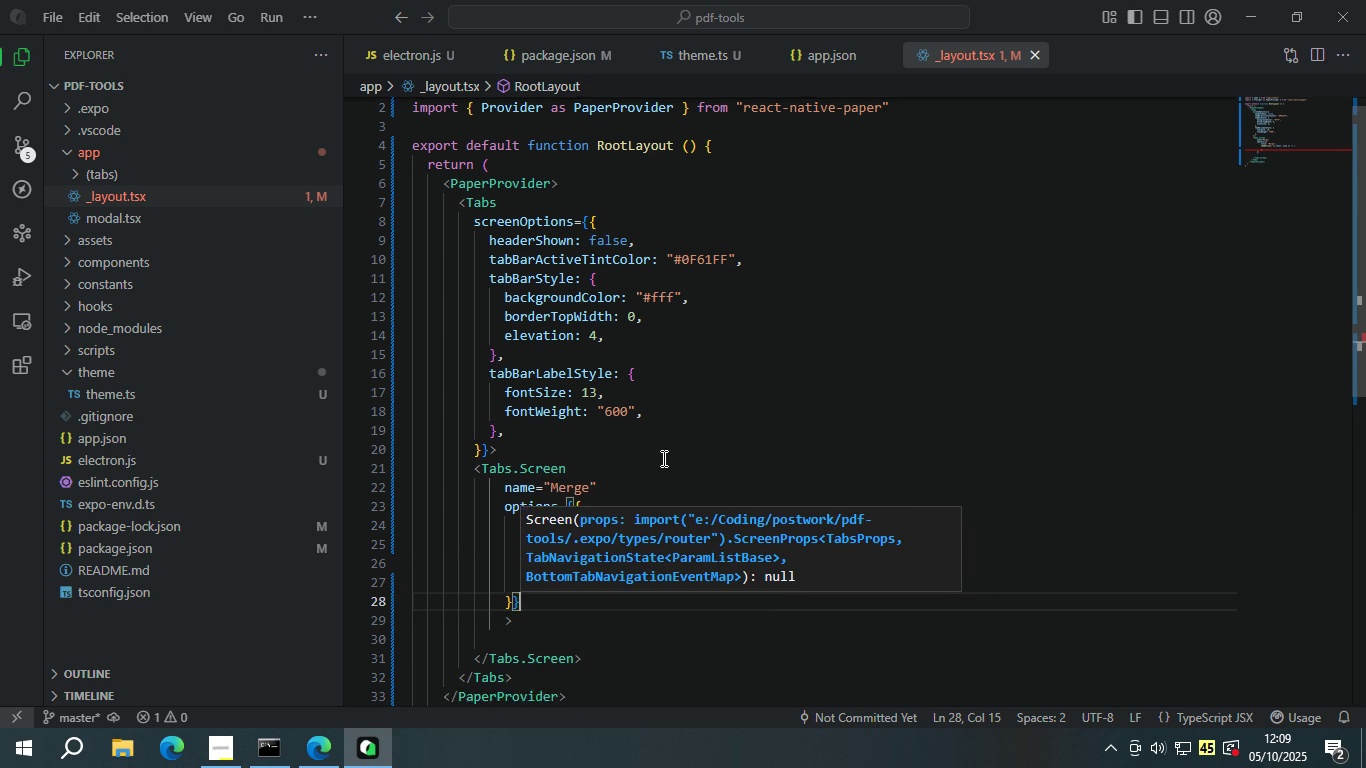 
key(ArrowDown)
 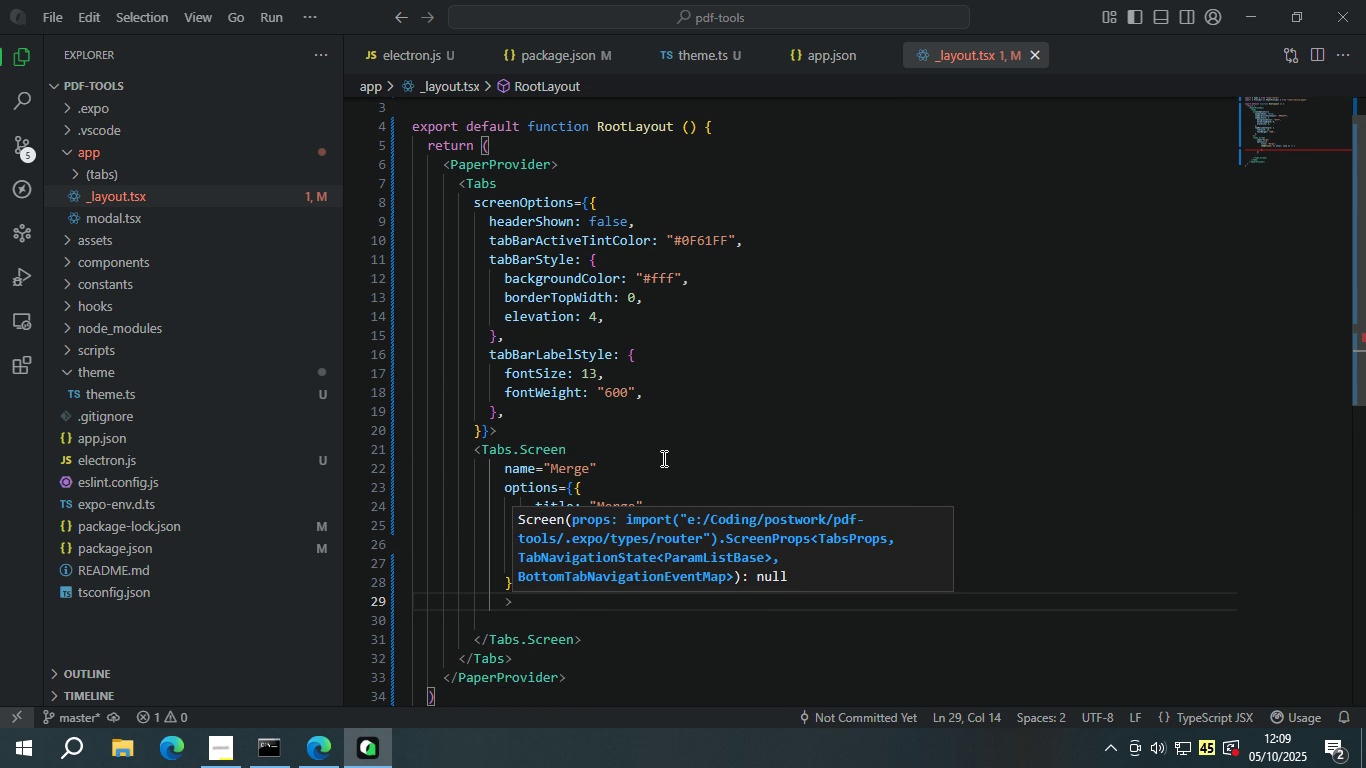 
key(ArrowDown)
 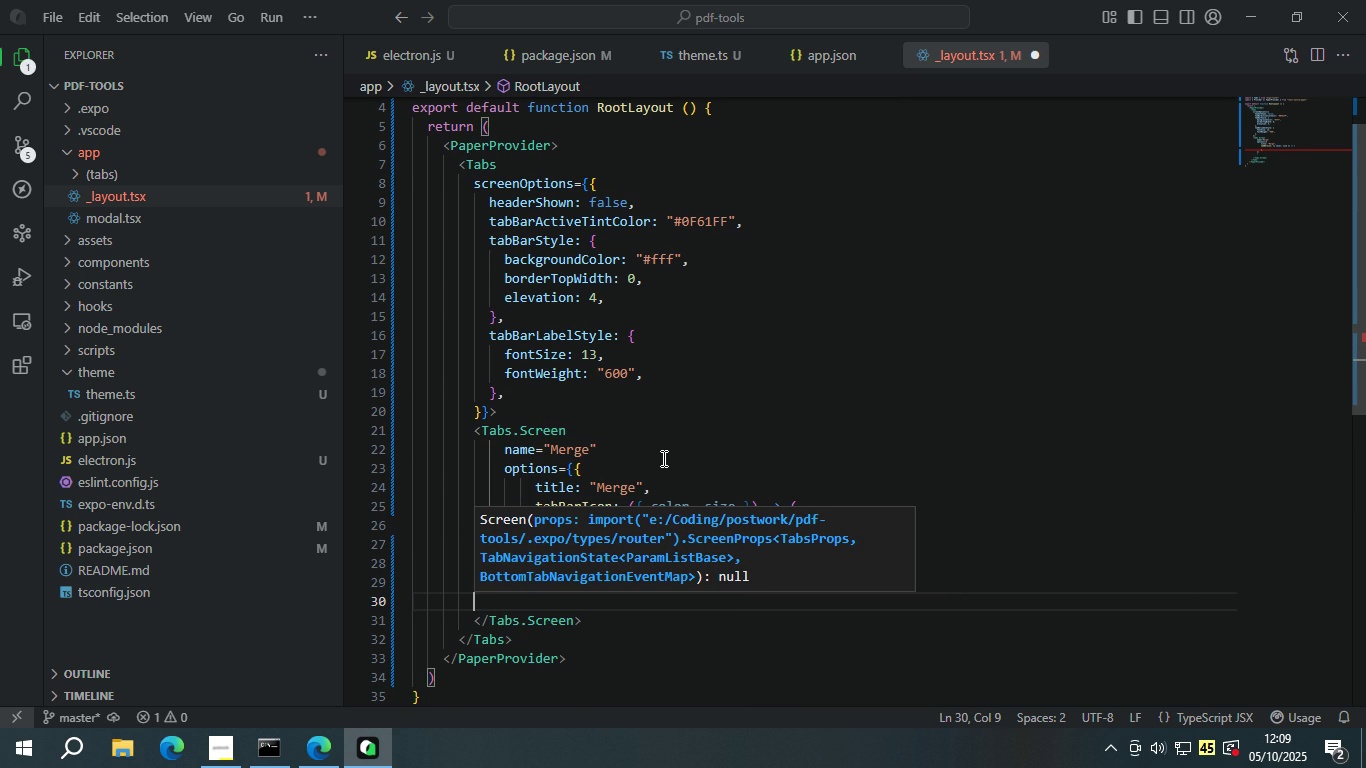 
key(Backspace)